 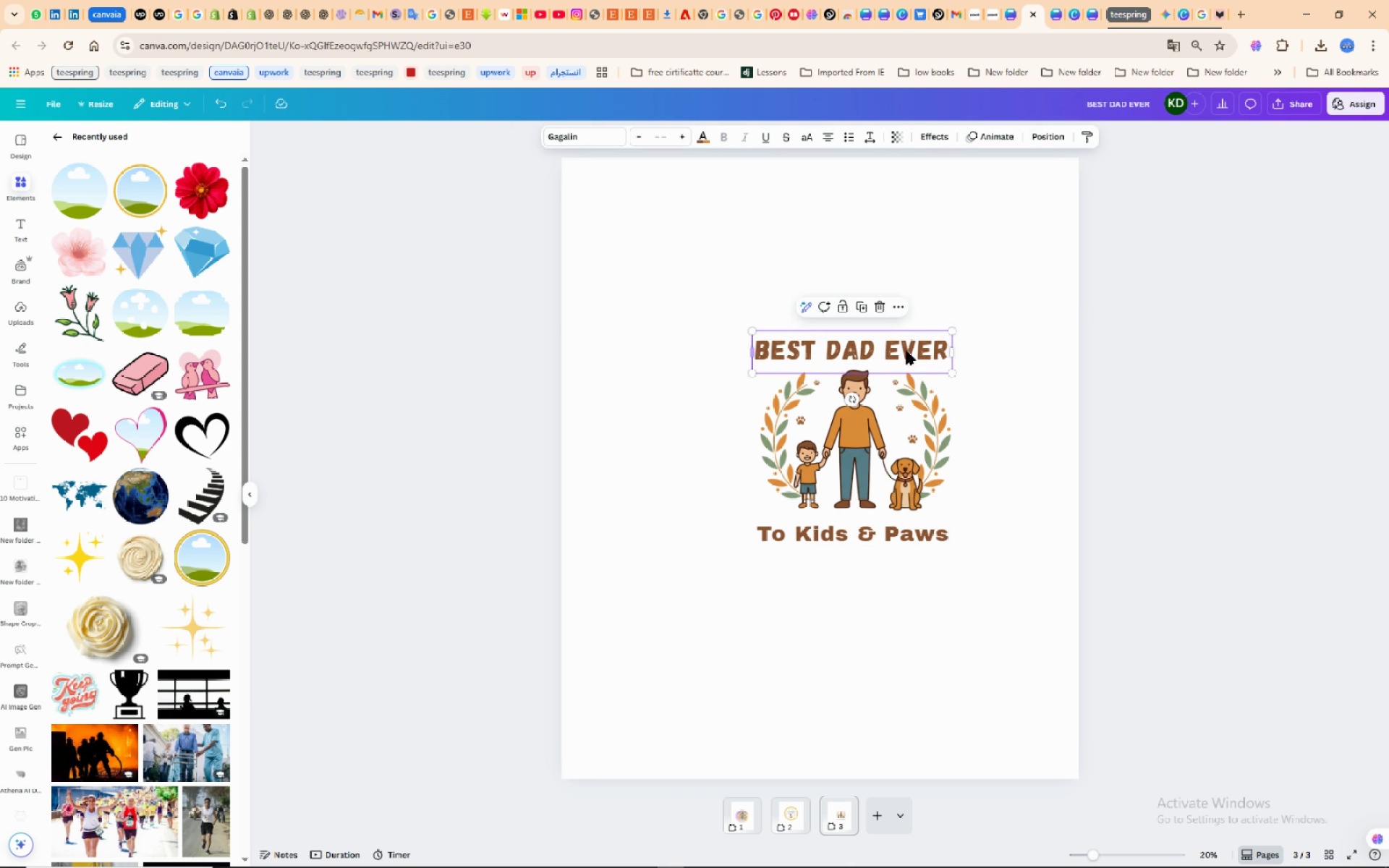 
left_click([1027, 354])
 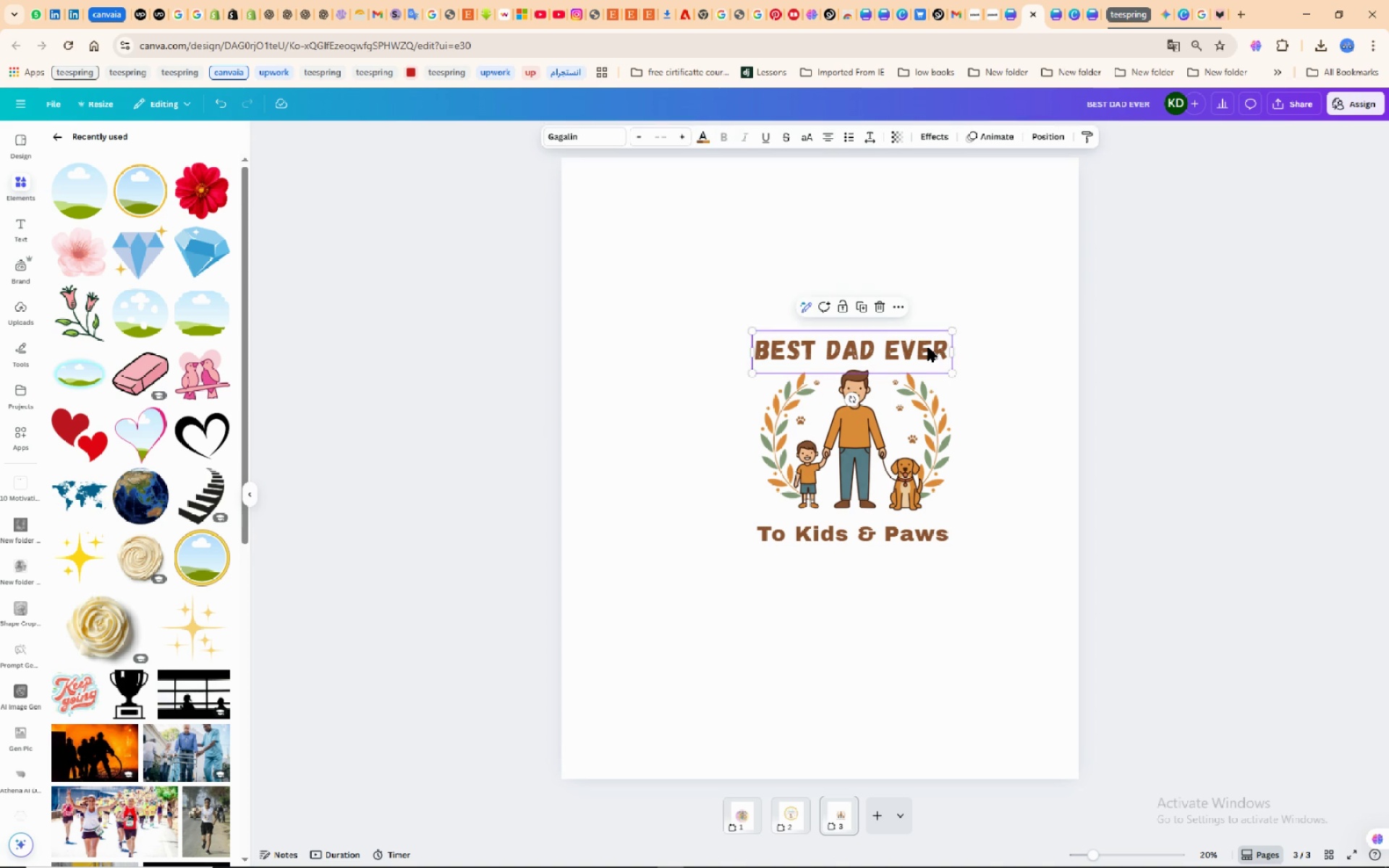 
left_click([928, 347])
 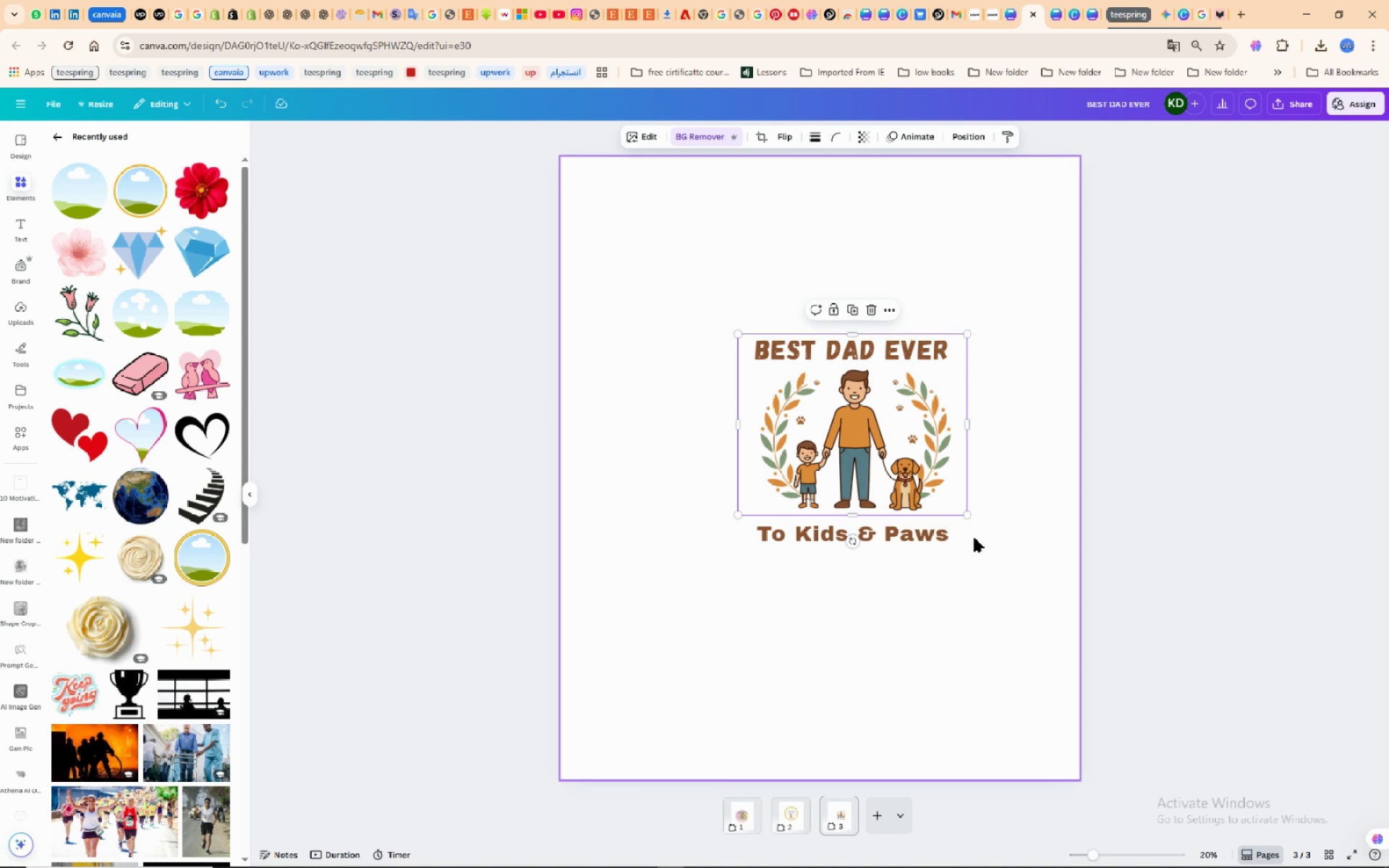 
wait(5.99)
 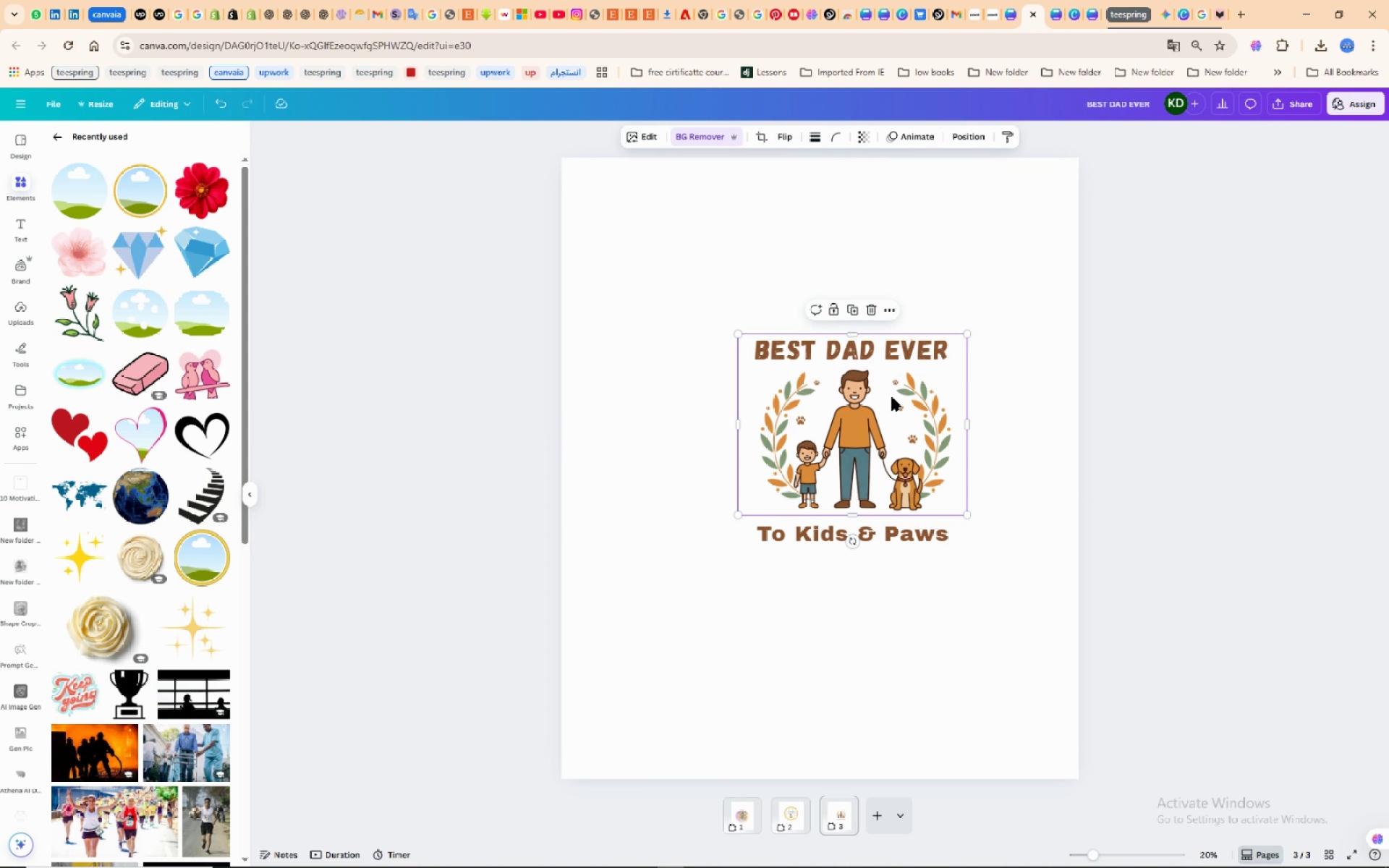 
left_click([980, 542])